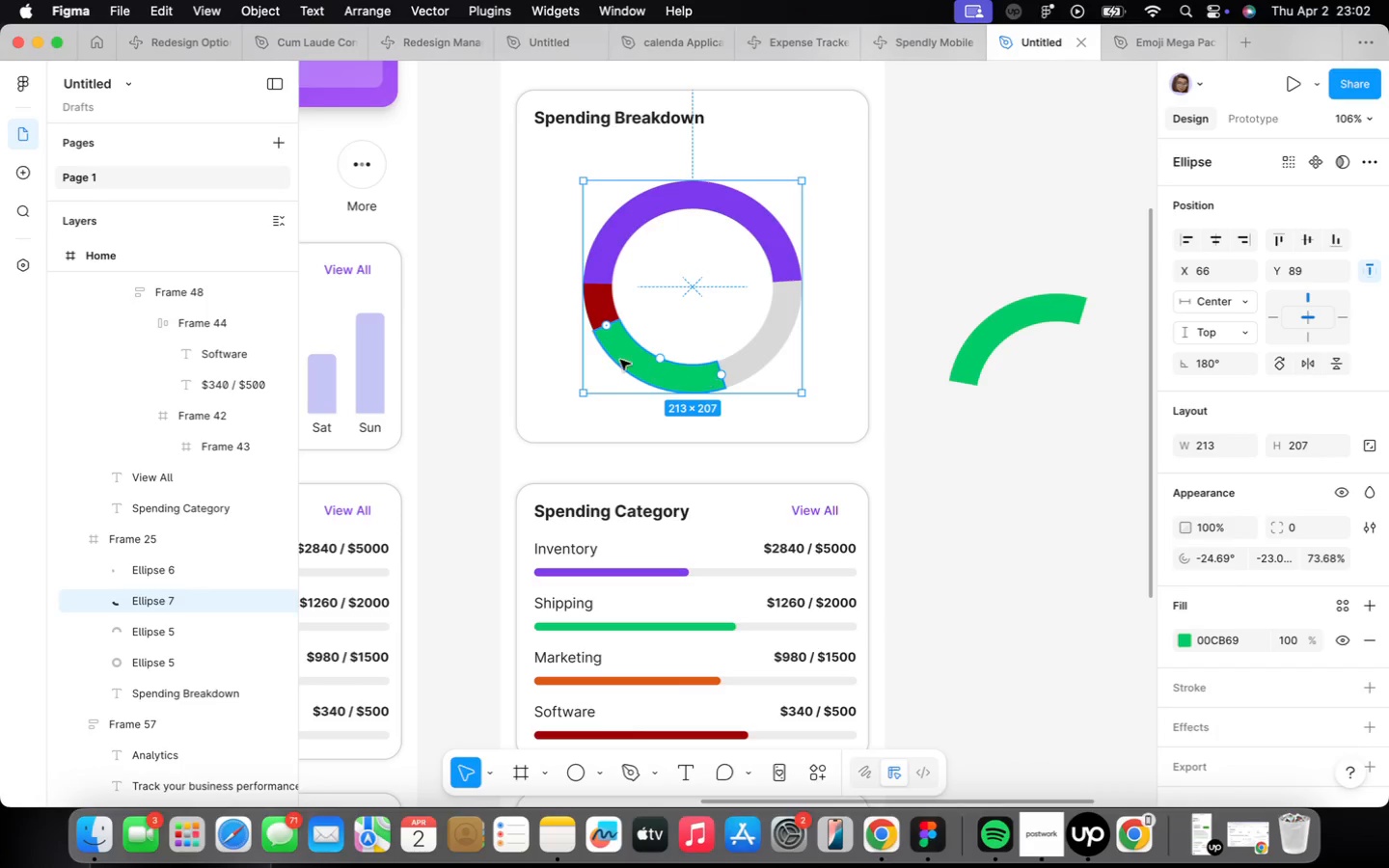 
scroll: coordinate [618, 361], scroll_direction: up, amount: 4.0
 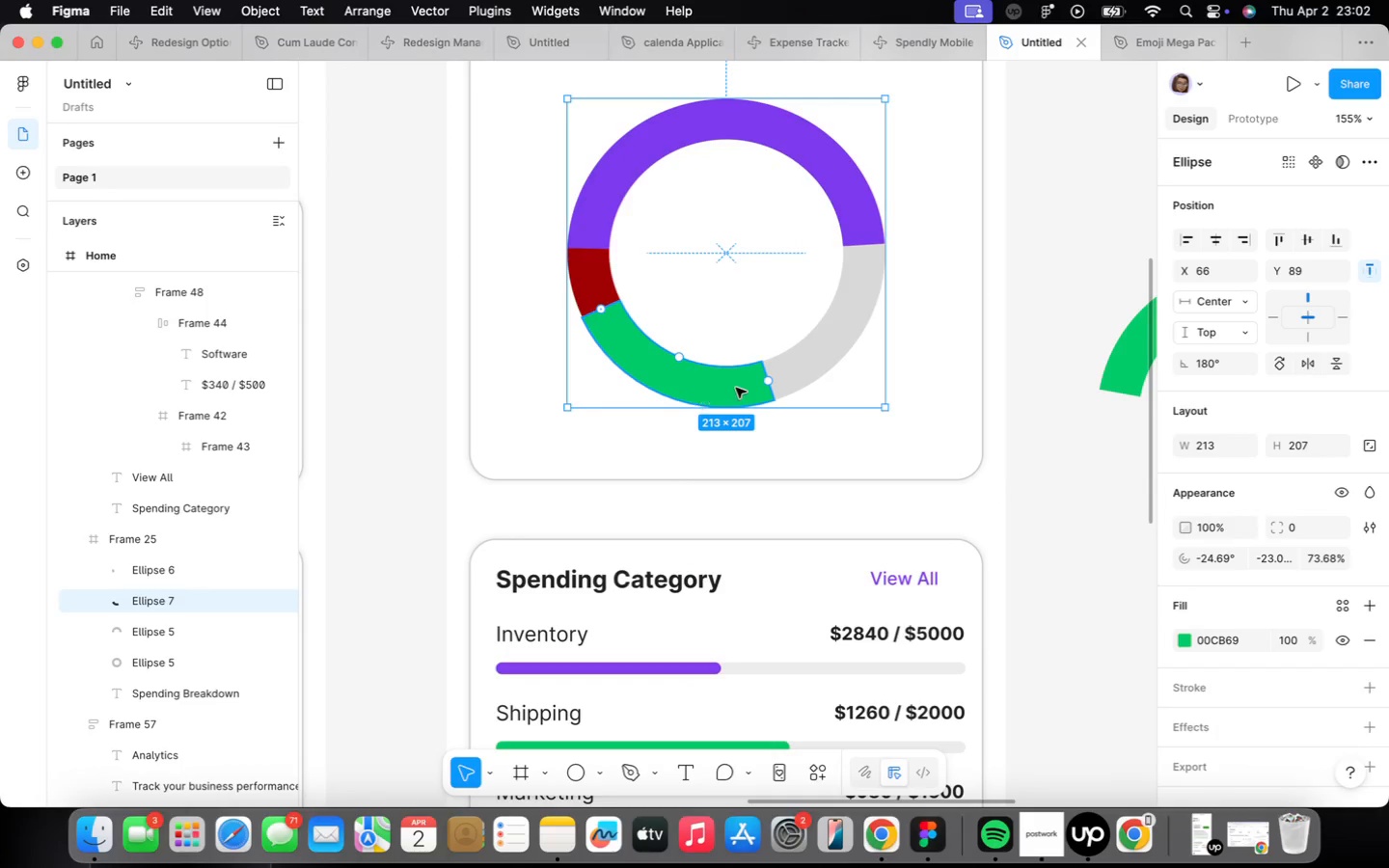 
wait(6.06)
 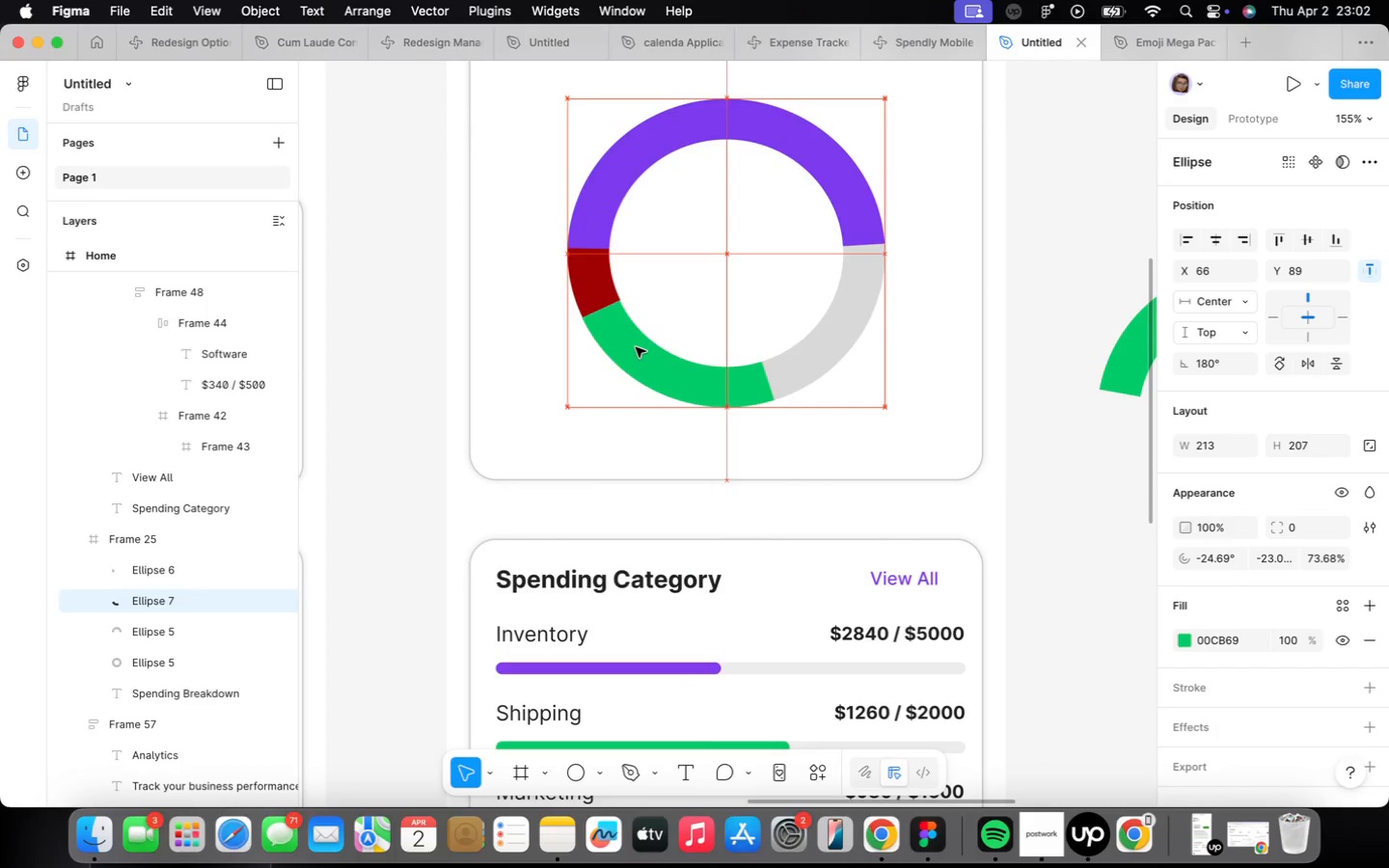 
left_click_drag(start_coordinate=[602, 312], to_coordinate=[648, 334])
 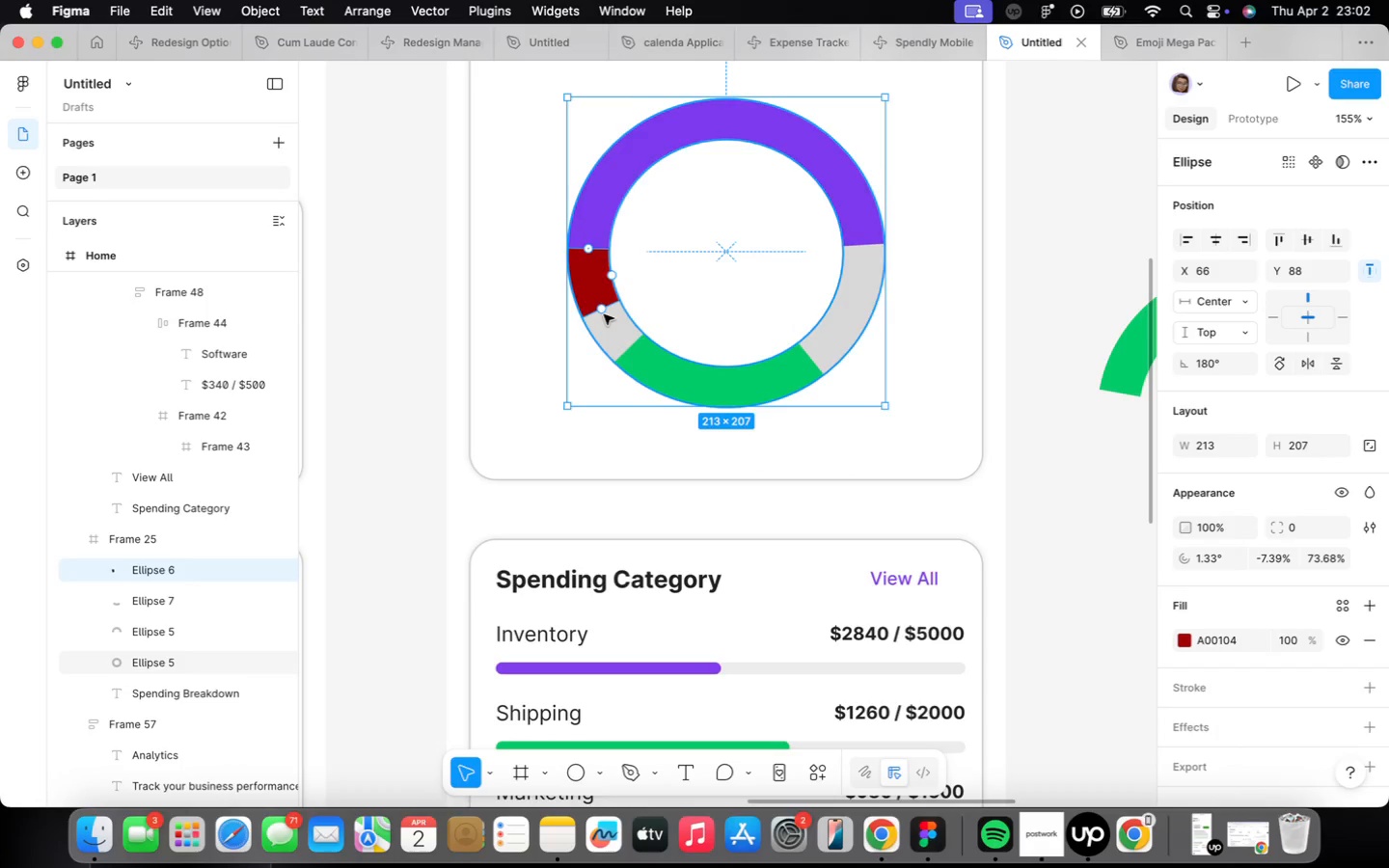 
left_click_drag(start_coordinate=[603, 312], to_coordinate=[633, 350])
 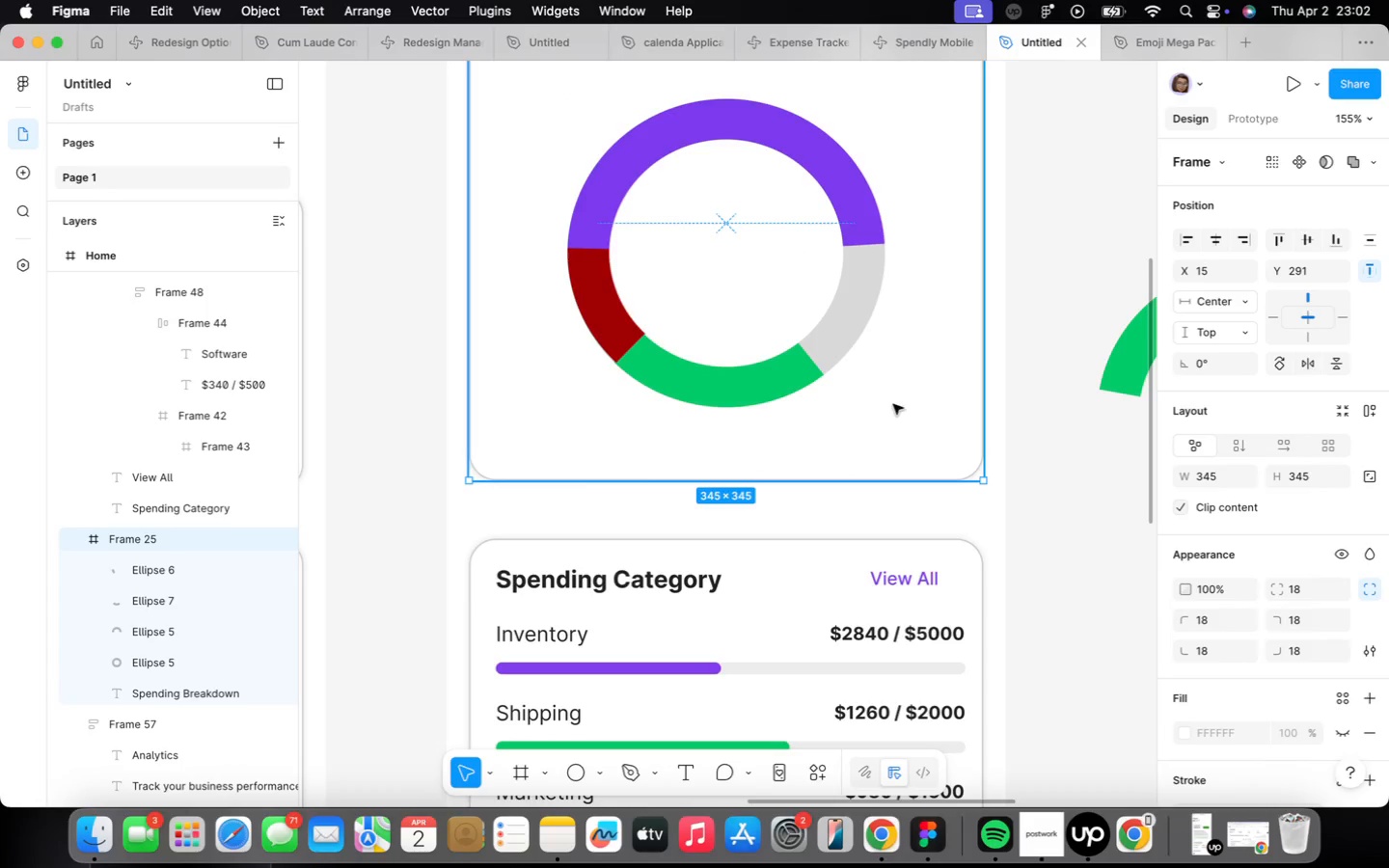 
scroll: coordinate [890, 401], scroll_direction: down, amount: 10.0
 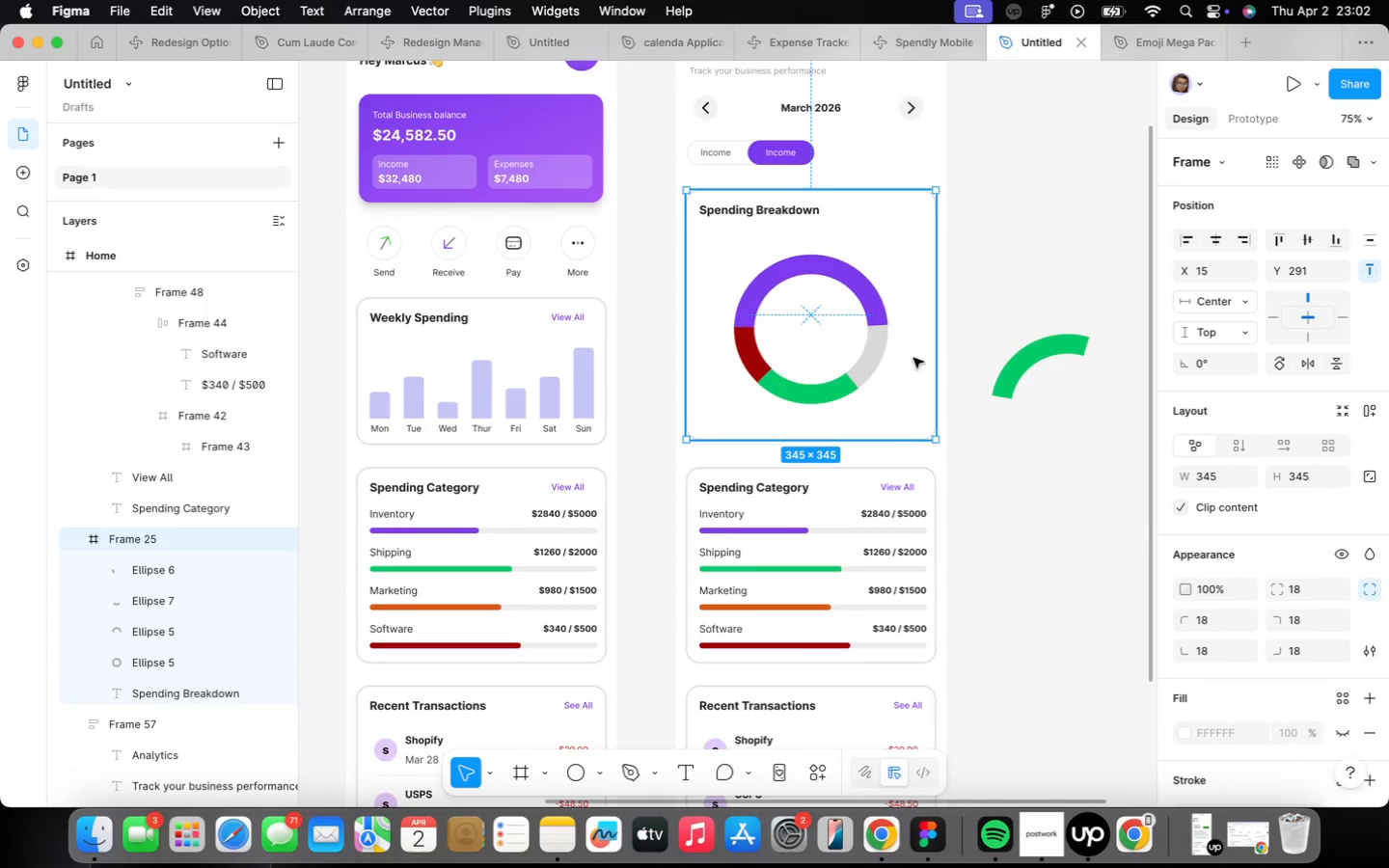 
scroll: coordinate [915, 358], scroll_direction: up, amount: 4.0
 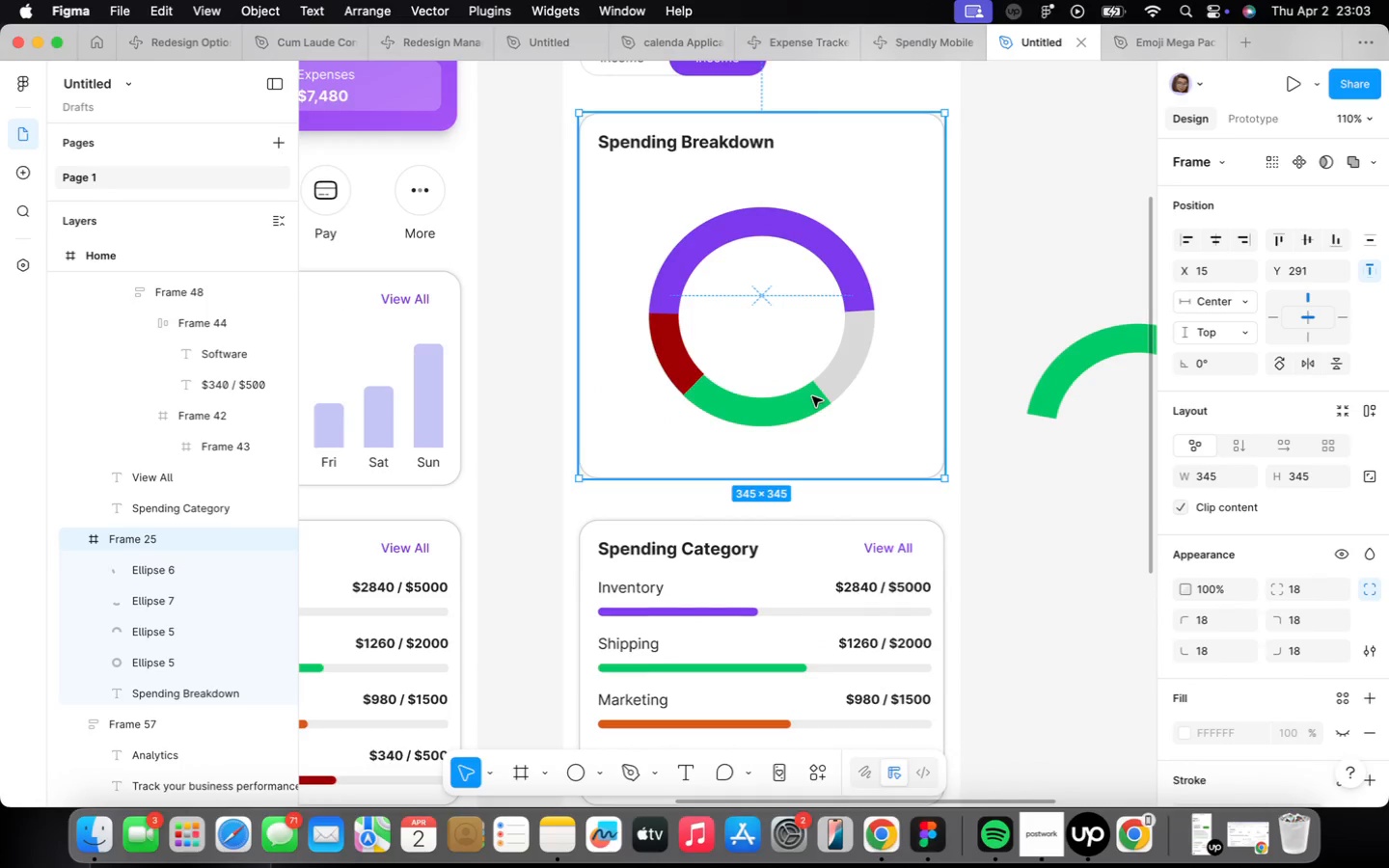 
double_click([814, 396])
 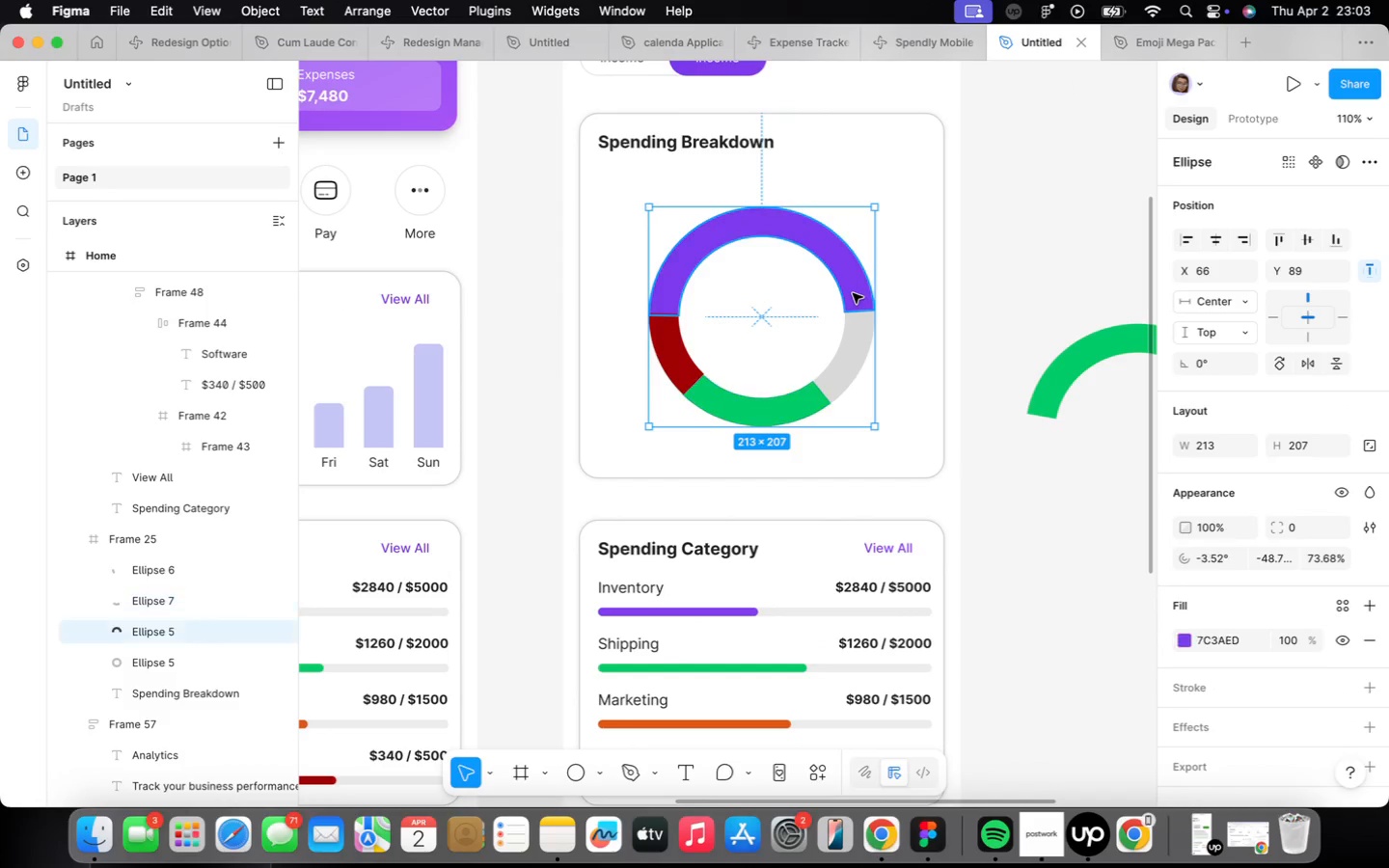 
hold_key(key=OptionLeft, duration=0.88)
left_click_drag(start_coordinate=[853, 293], to_coordinate=[859, 413])
 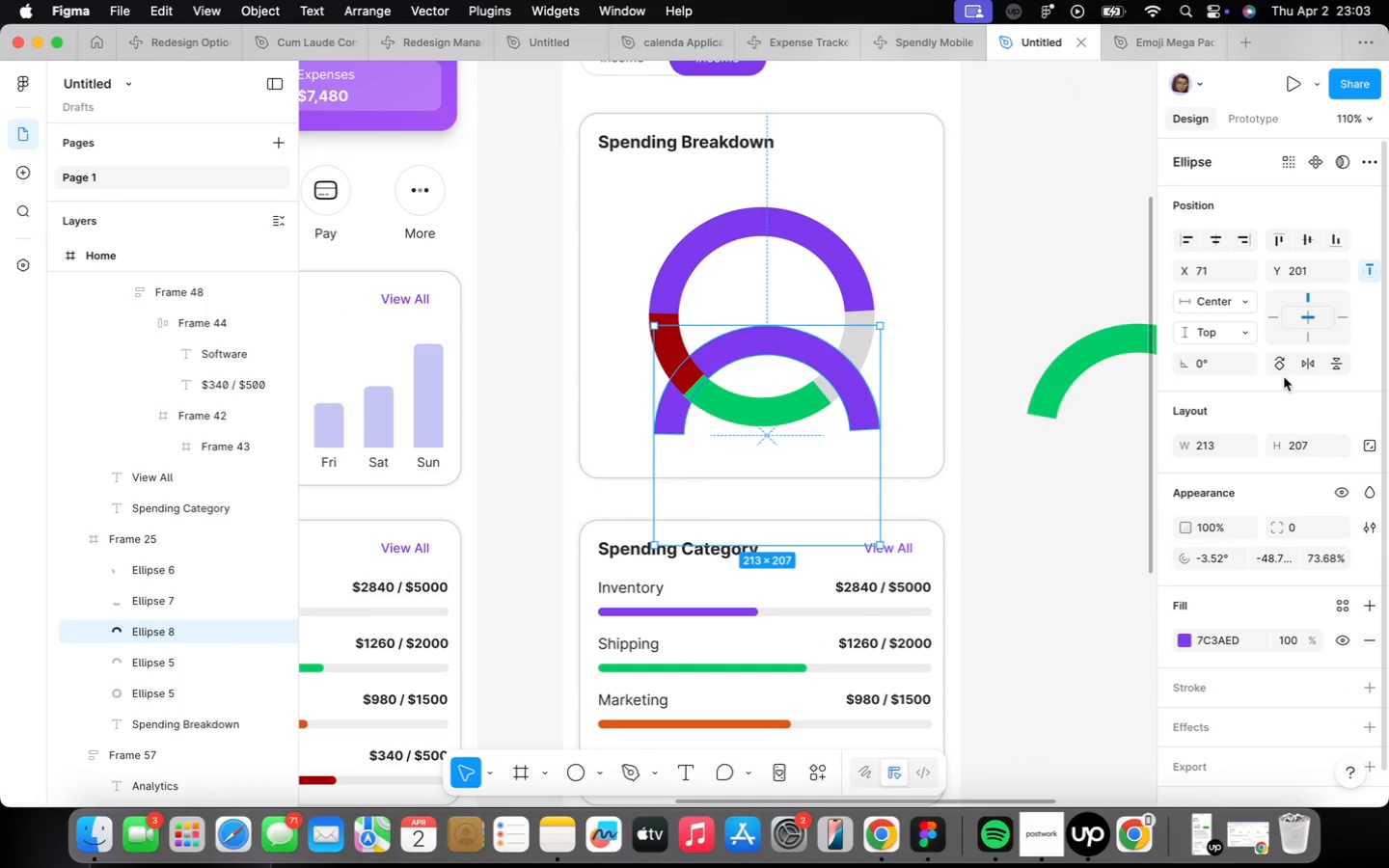 
left_click([1281, 367])
 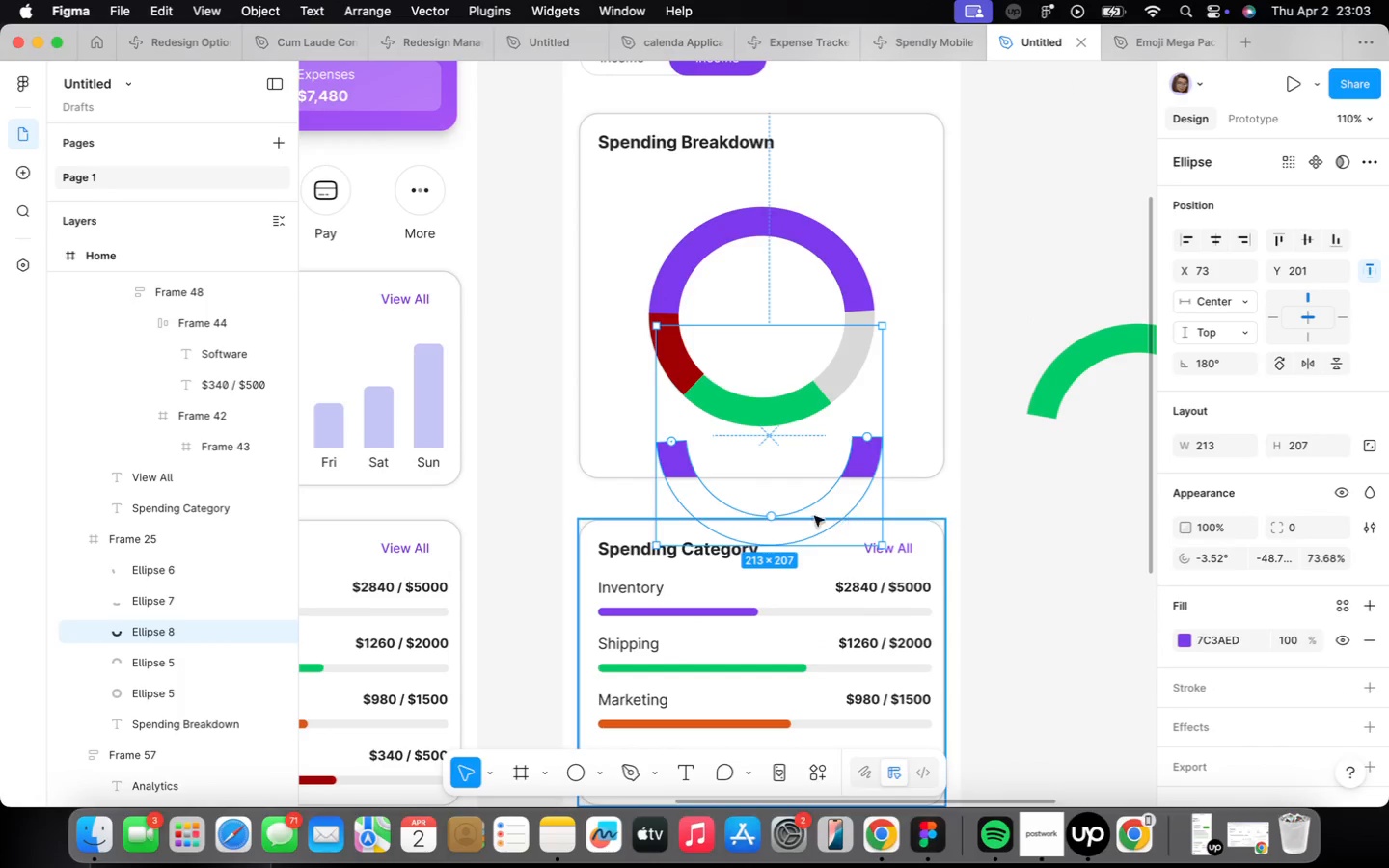 
left_click_drag(start_coordinate=[854, 466], to_coordinate=[842, 342])
 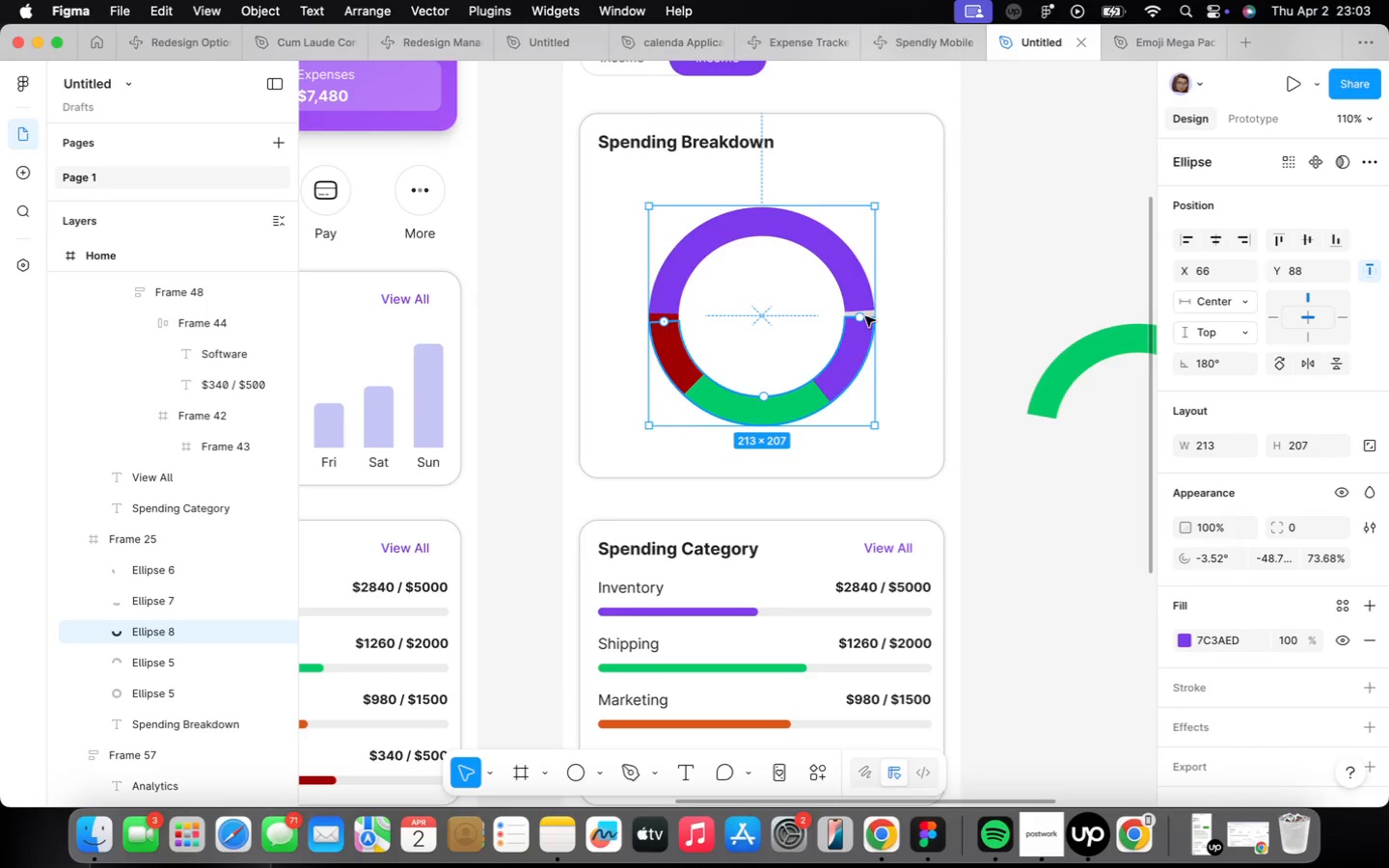 
left_click_drag(start_coordinate=[864, 316], to_coordinate=[844, 354])
 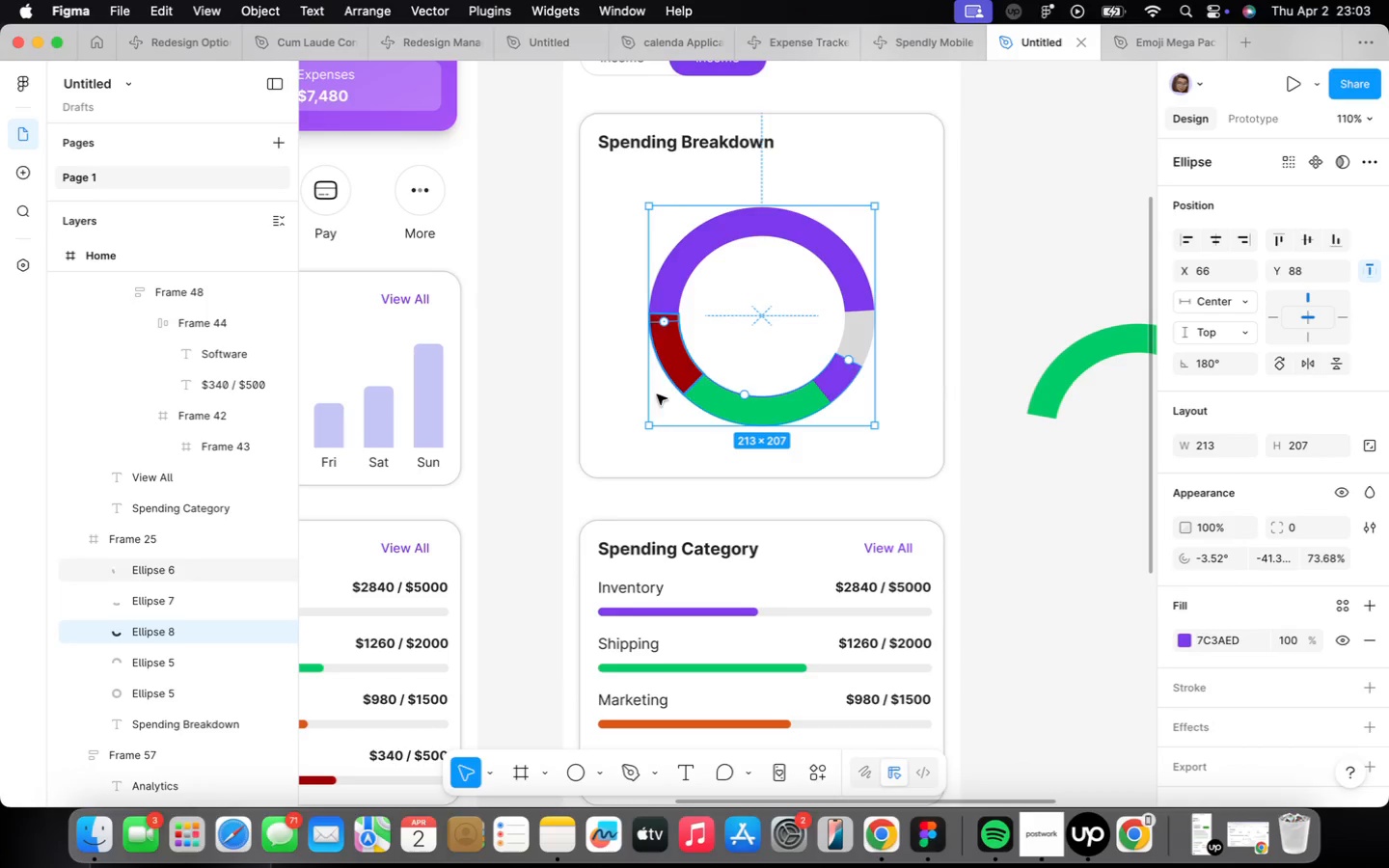 
wait(5.42)
 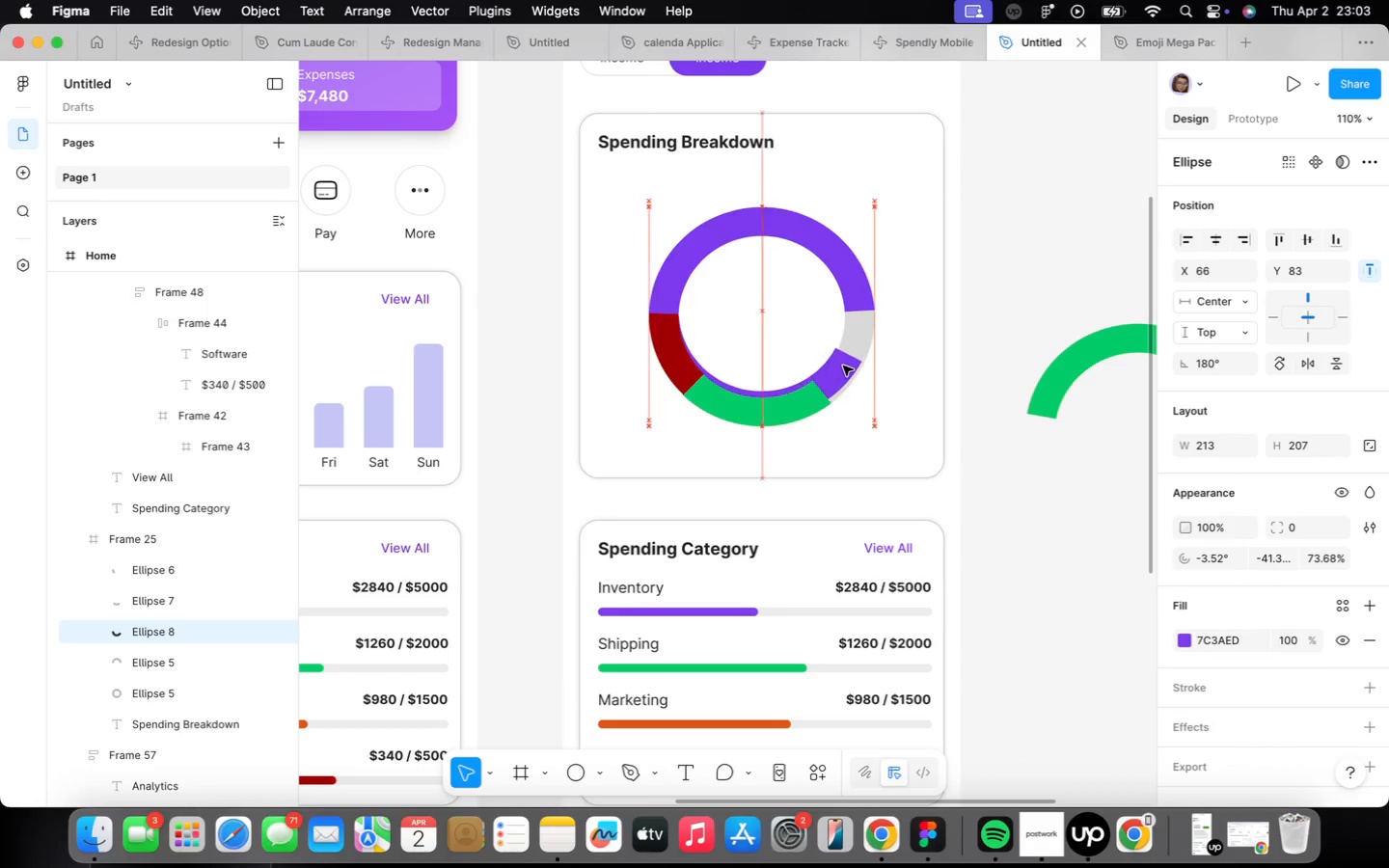 
left_click_drag(start_coordinate=[665, 322], to_coordinate=[664, 409])
 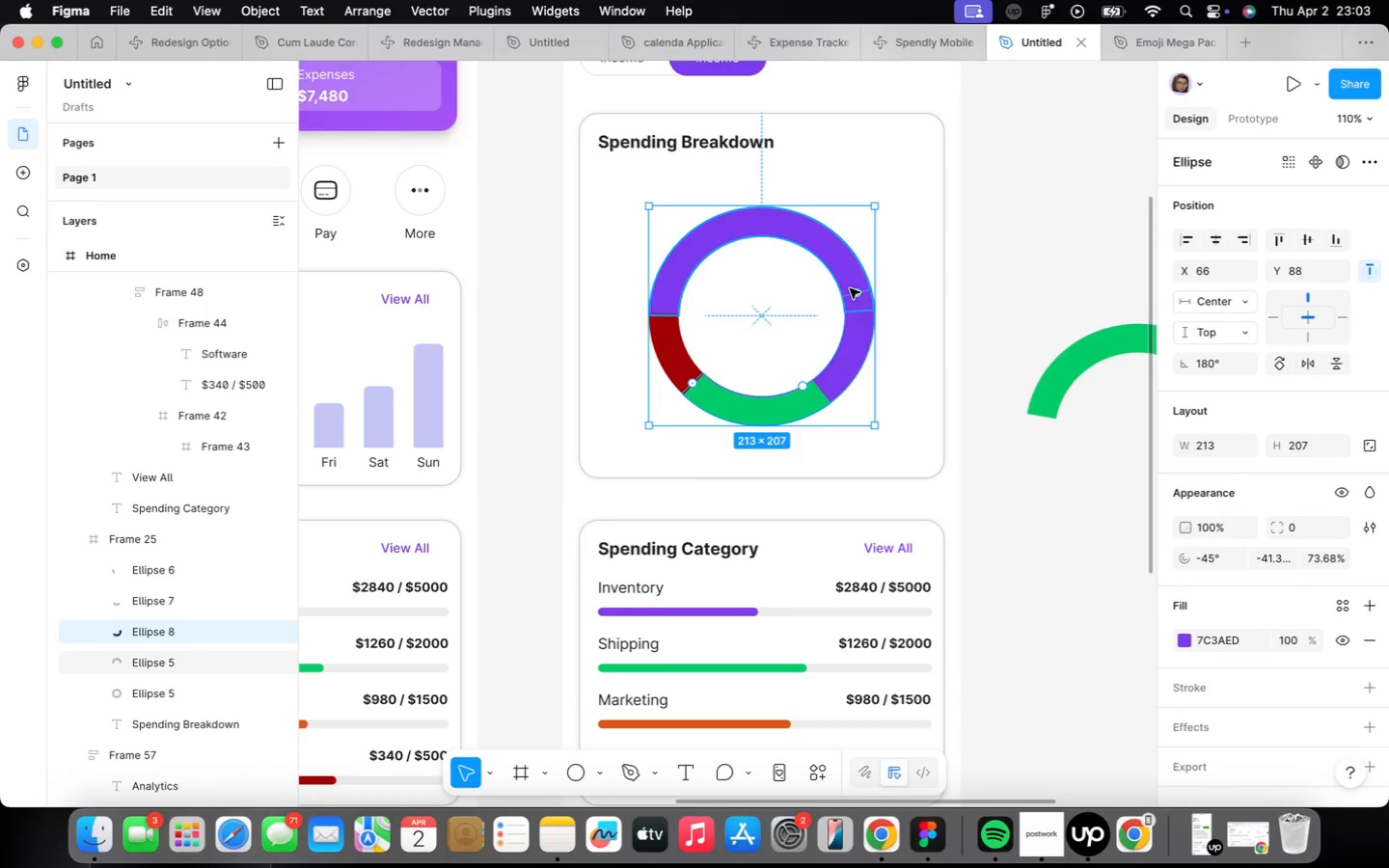 
left_click_drag(start_coordinate=[855, 289], to_coordinate=[774, 402])
 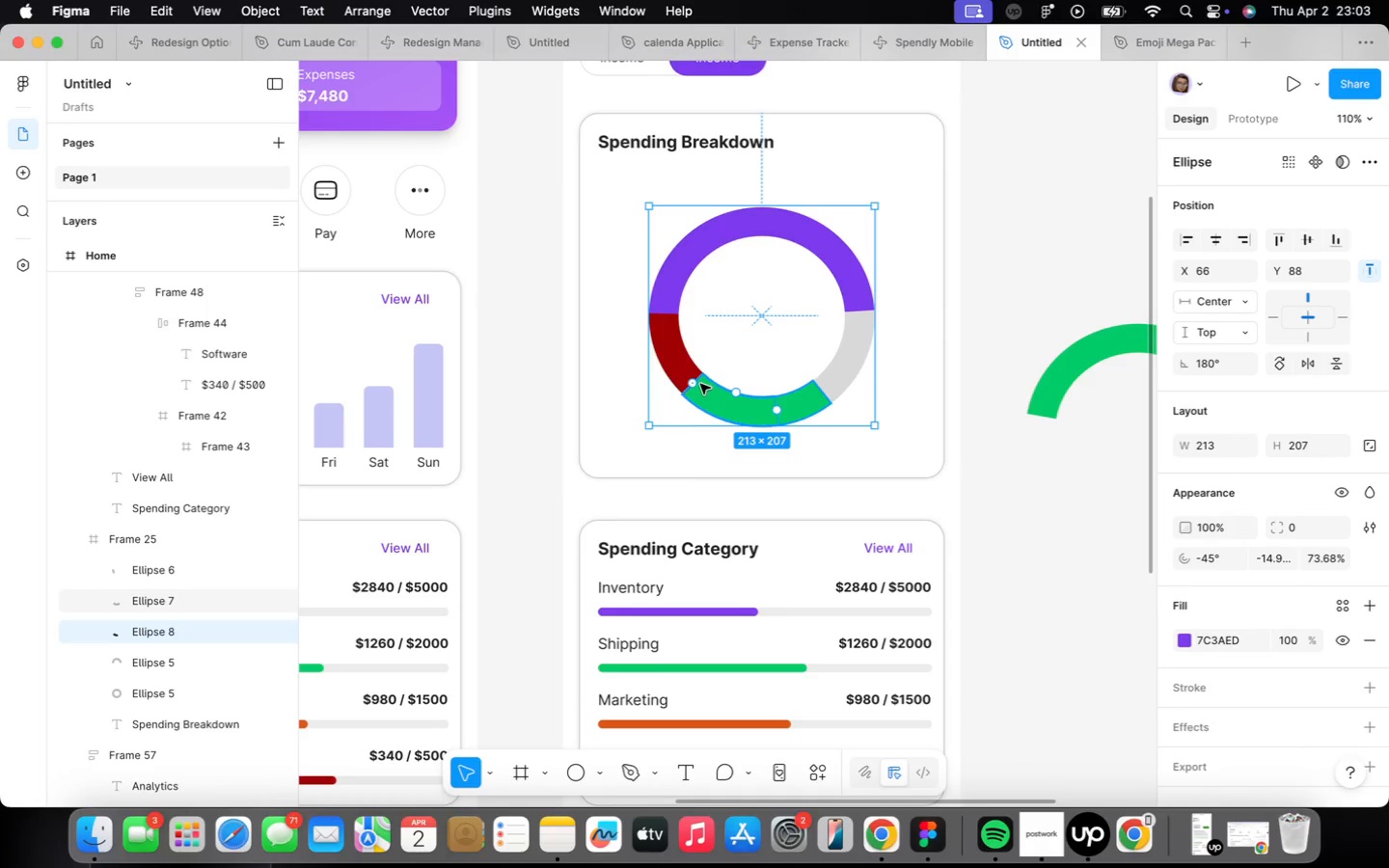 
left_click_drag(start_coordinate=[697, 383], to_coordinate=[815, 382])
 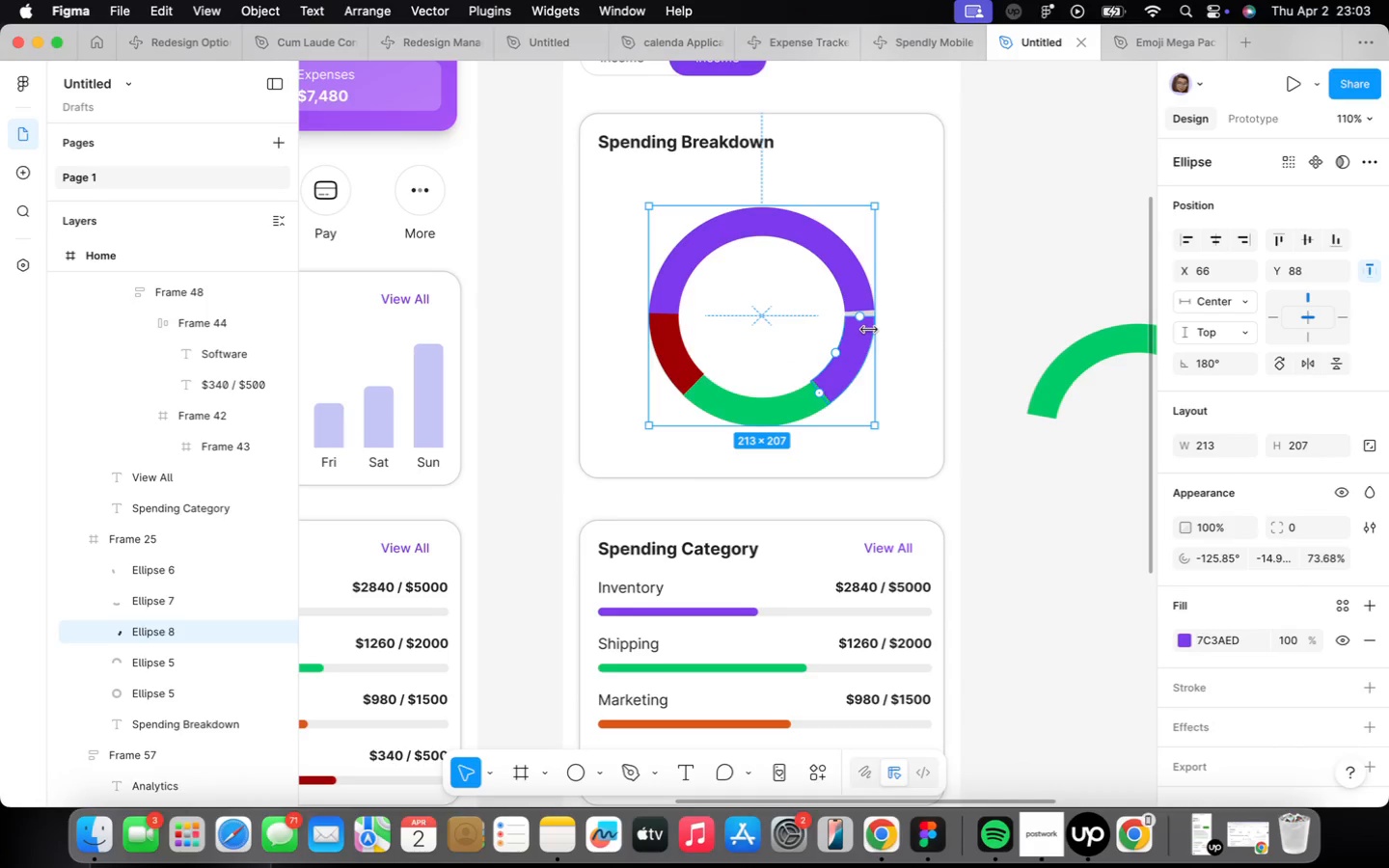 
scroll: coordinate [869, 330], scroll_direction: up, amount: 3.0
 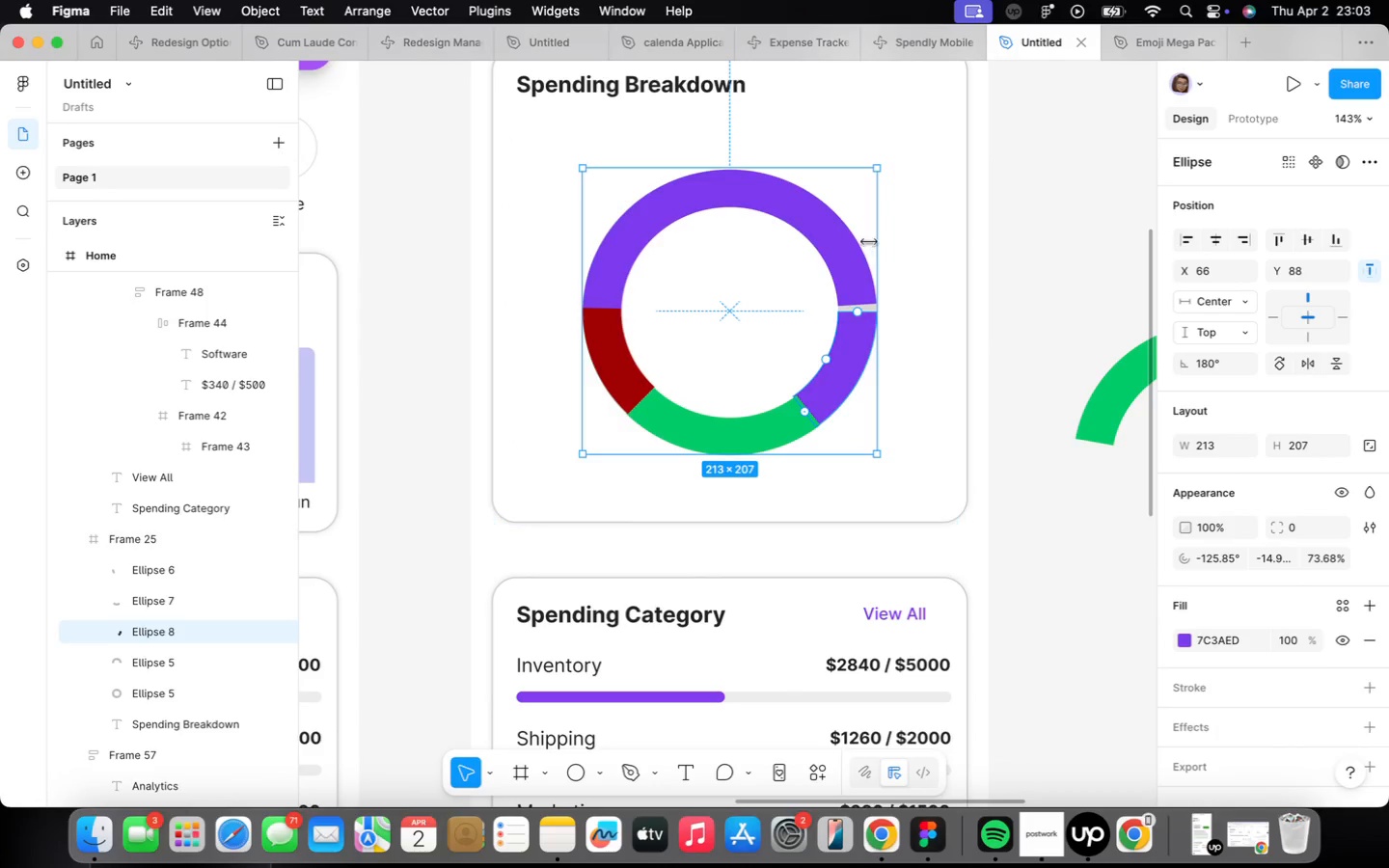 
left_click_drag(start_coordinate=[859, 313], to_coordinate=[861, 306])
 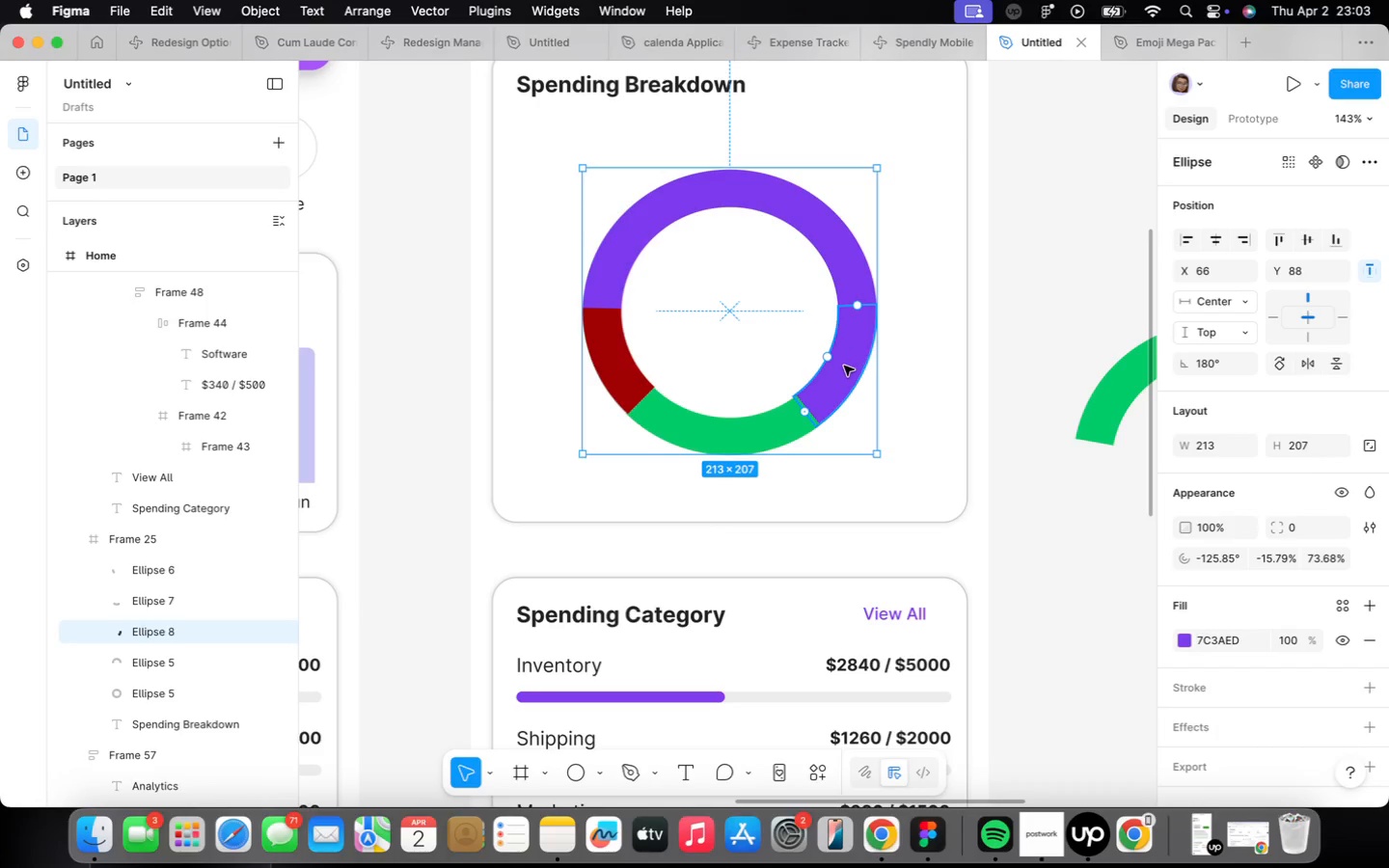 
scroll: coordinate [842, 367], scroll_direction: up, amount: 5.0
 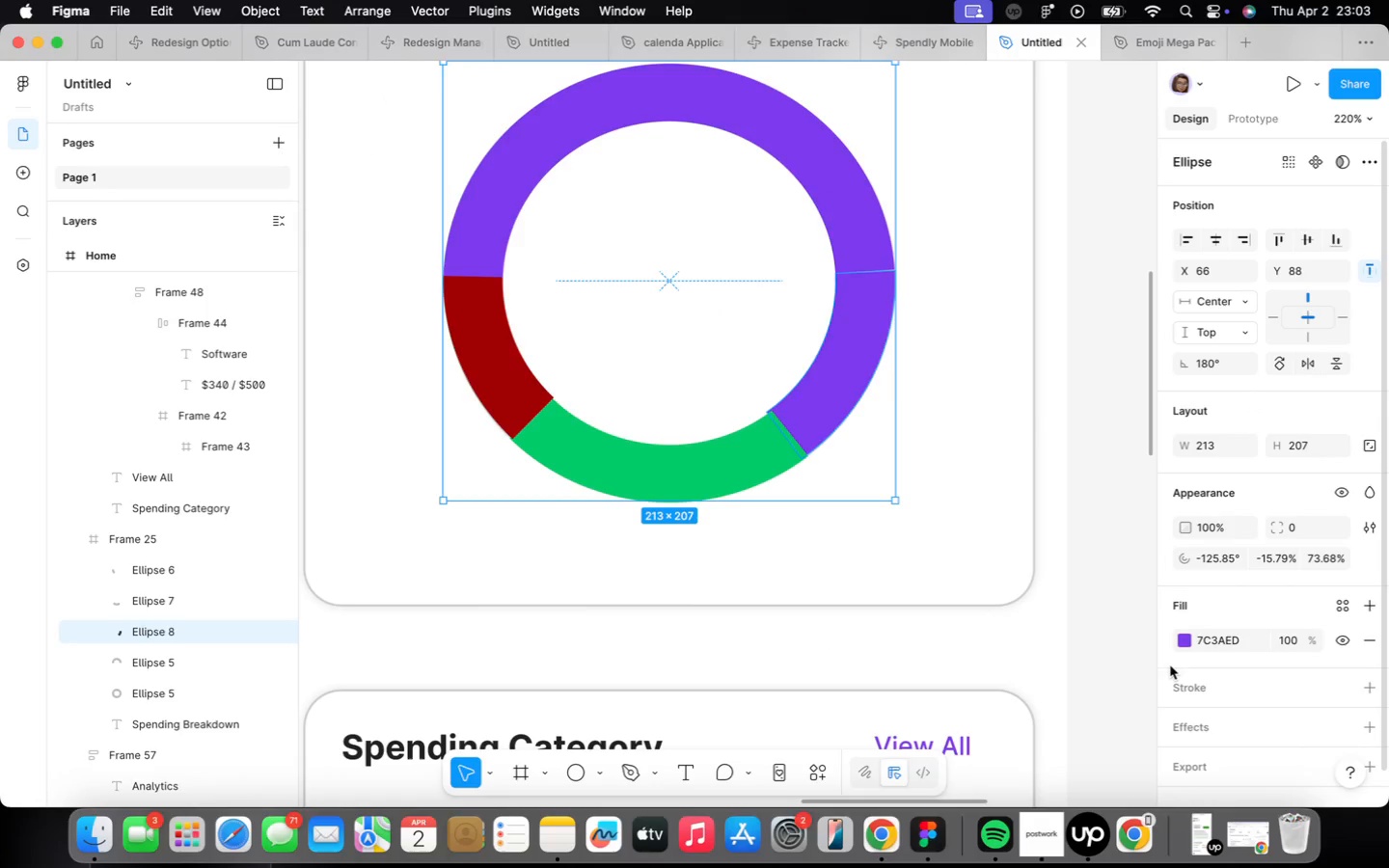 
mouse_move([1143, 670])
 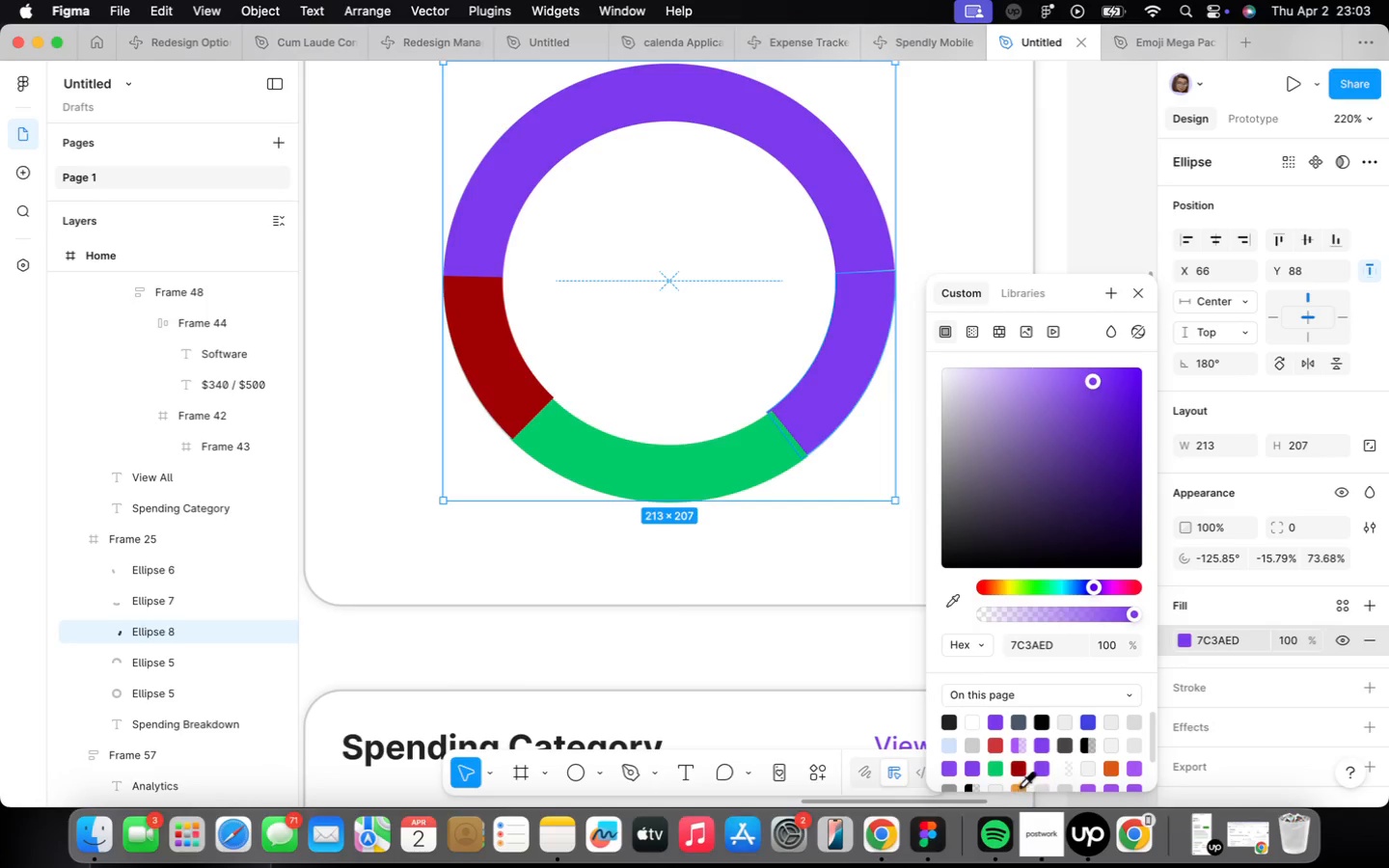 
left_click([1020, 784])
 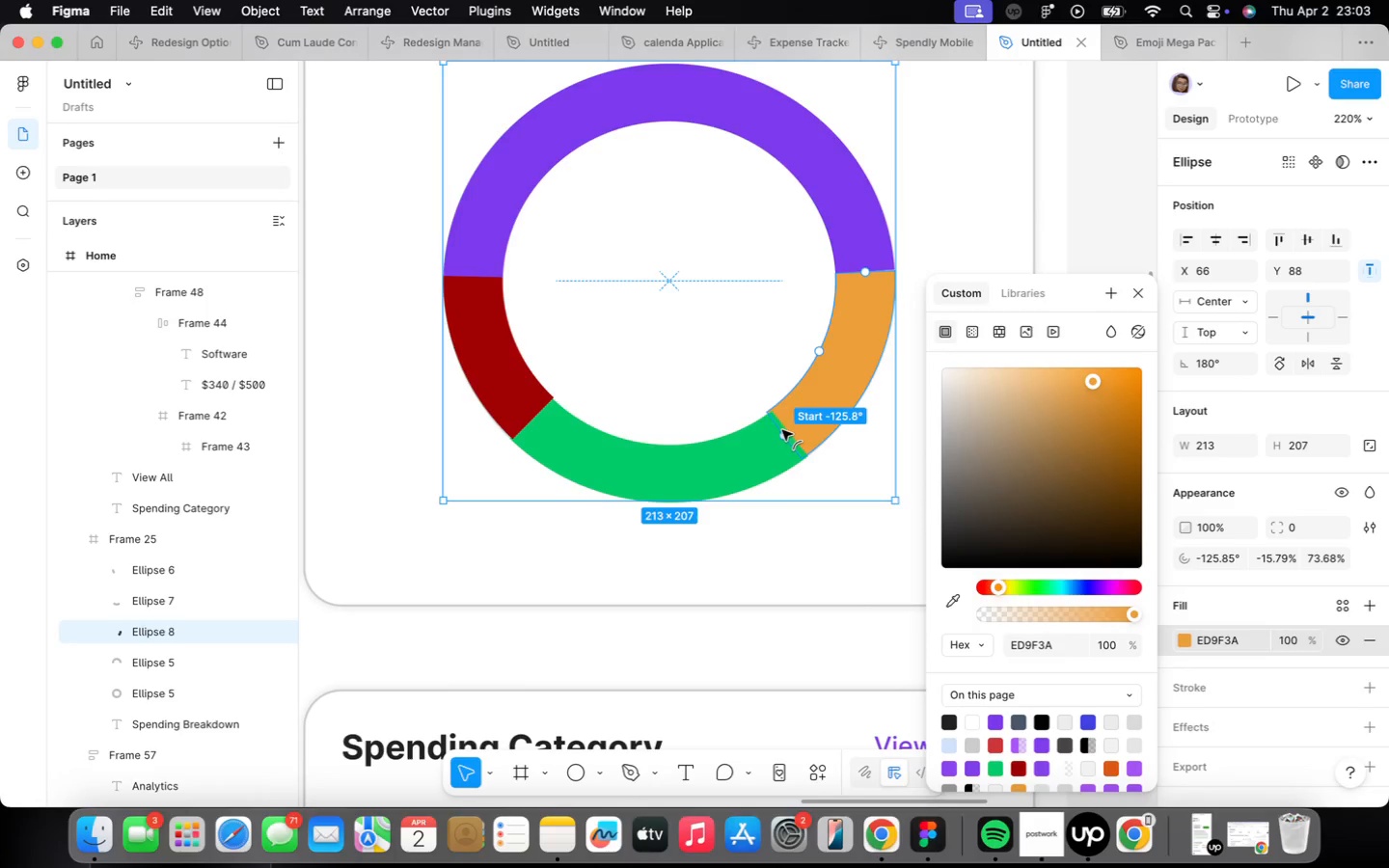 
left_click_drag(start_coordinate=[781, 434], to_coordinate=[788, 433])
 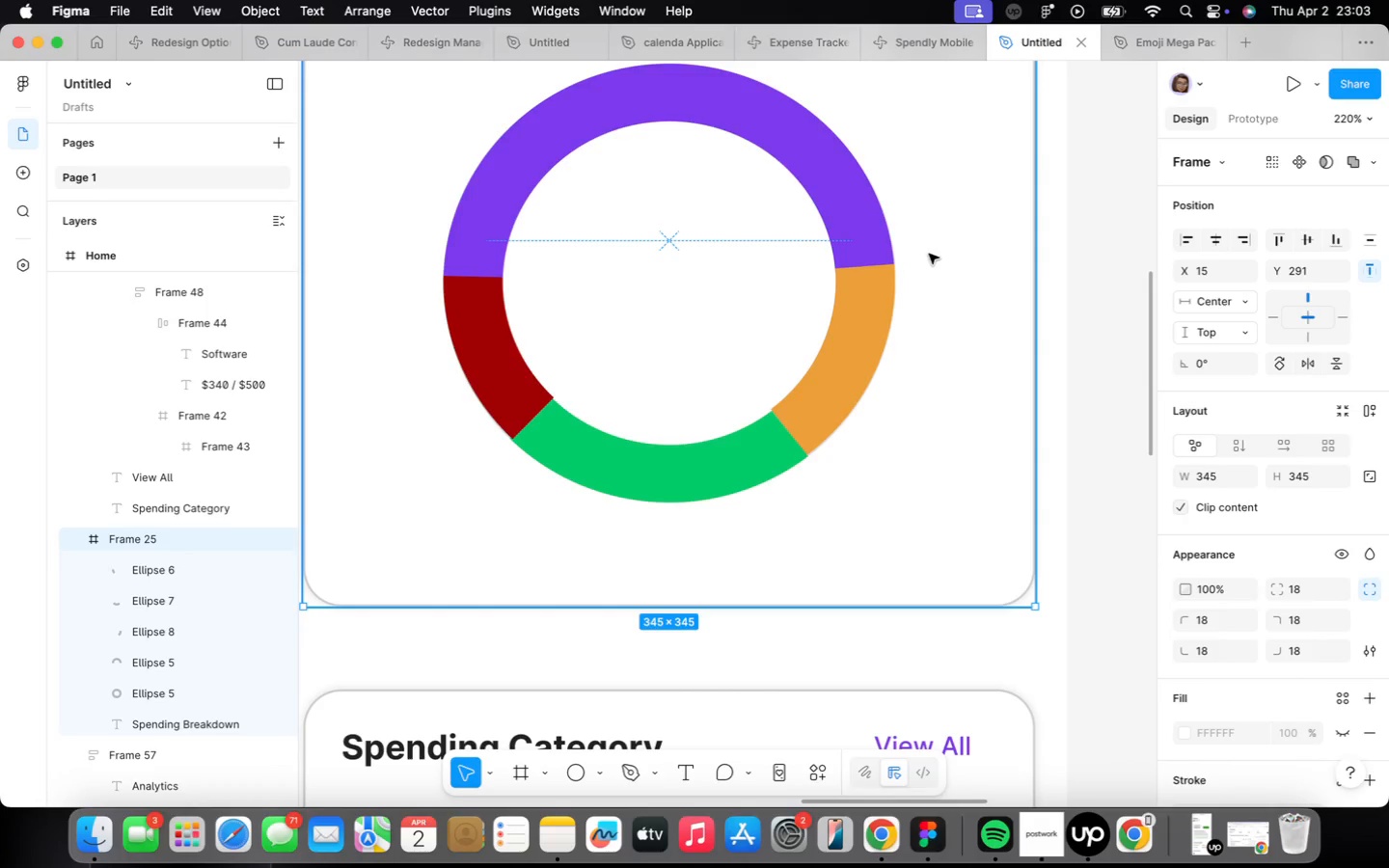 
scroll: coordinate [929, 250], scroll_direction: down, amount: 29.0
 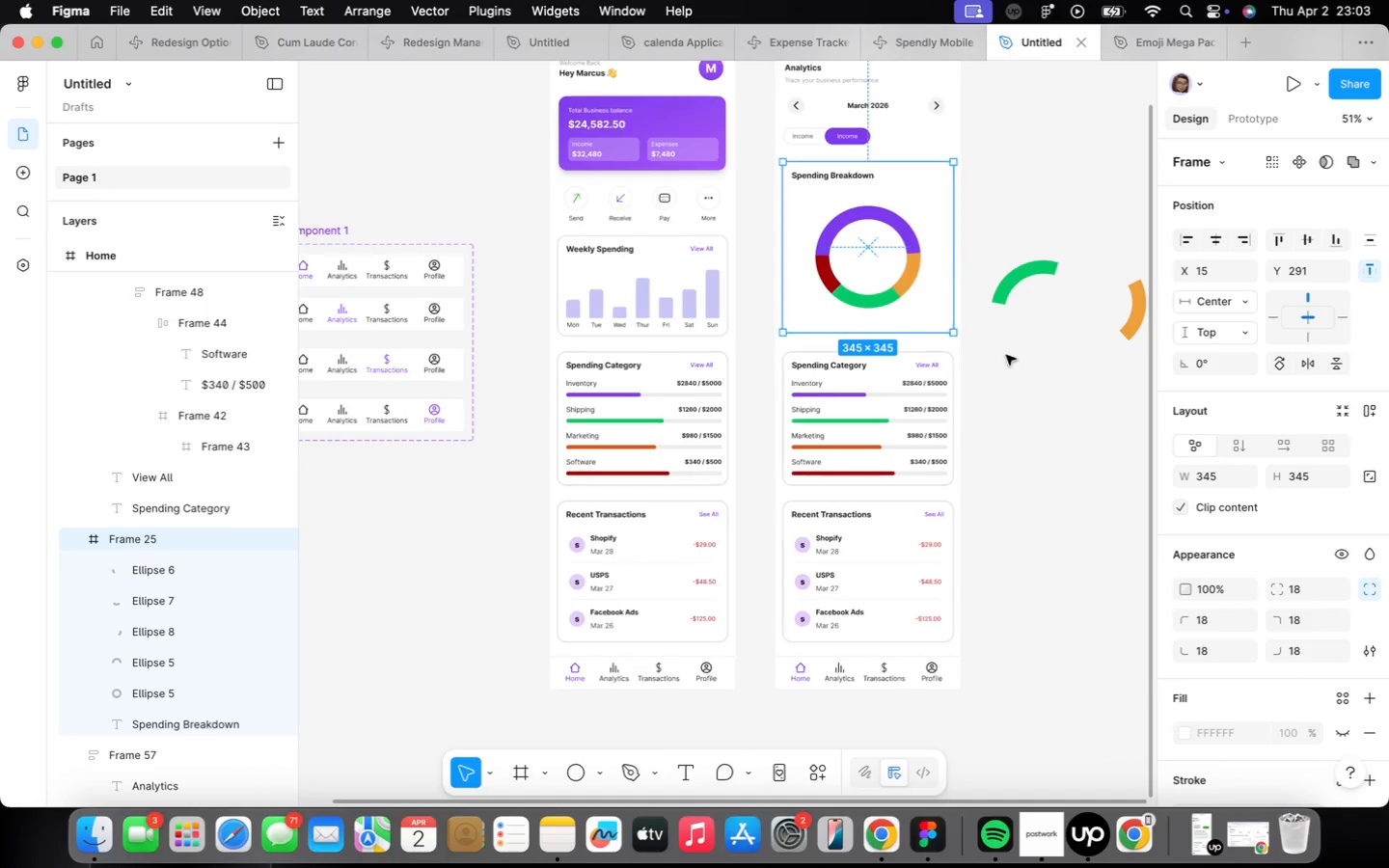 
left_click([1005, 360])
 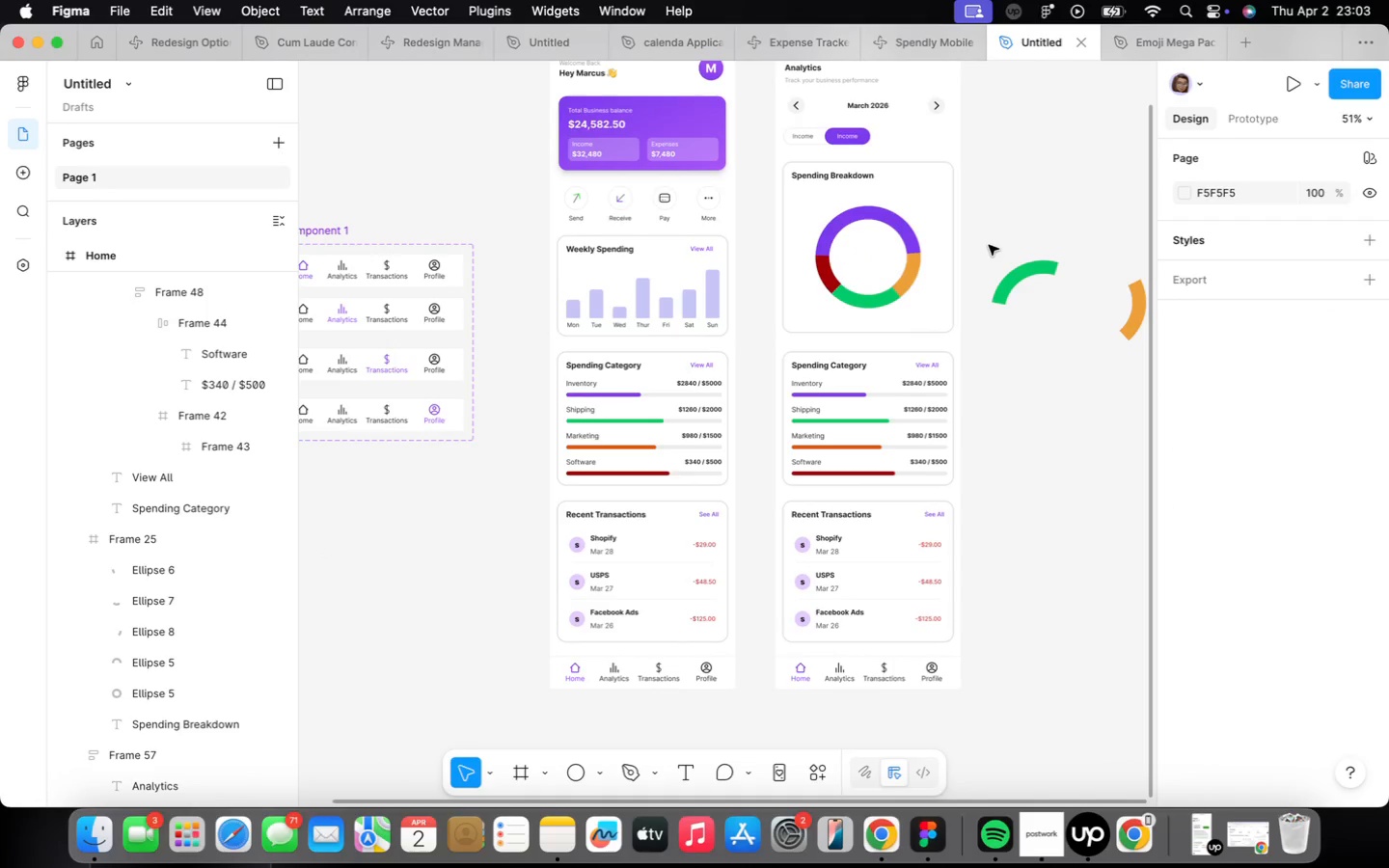 
left_click_drag(start_coordinate=[989, 244], to_coordinate=[1149, 336])
 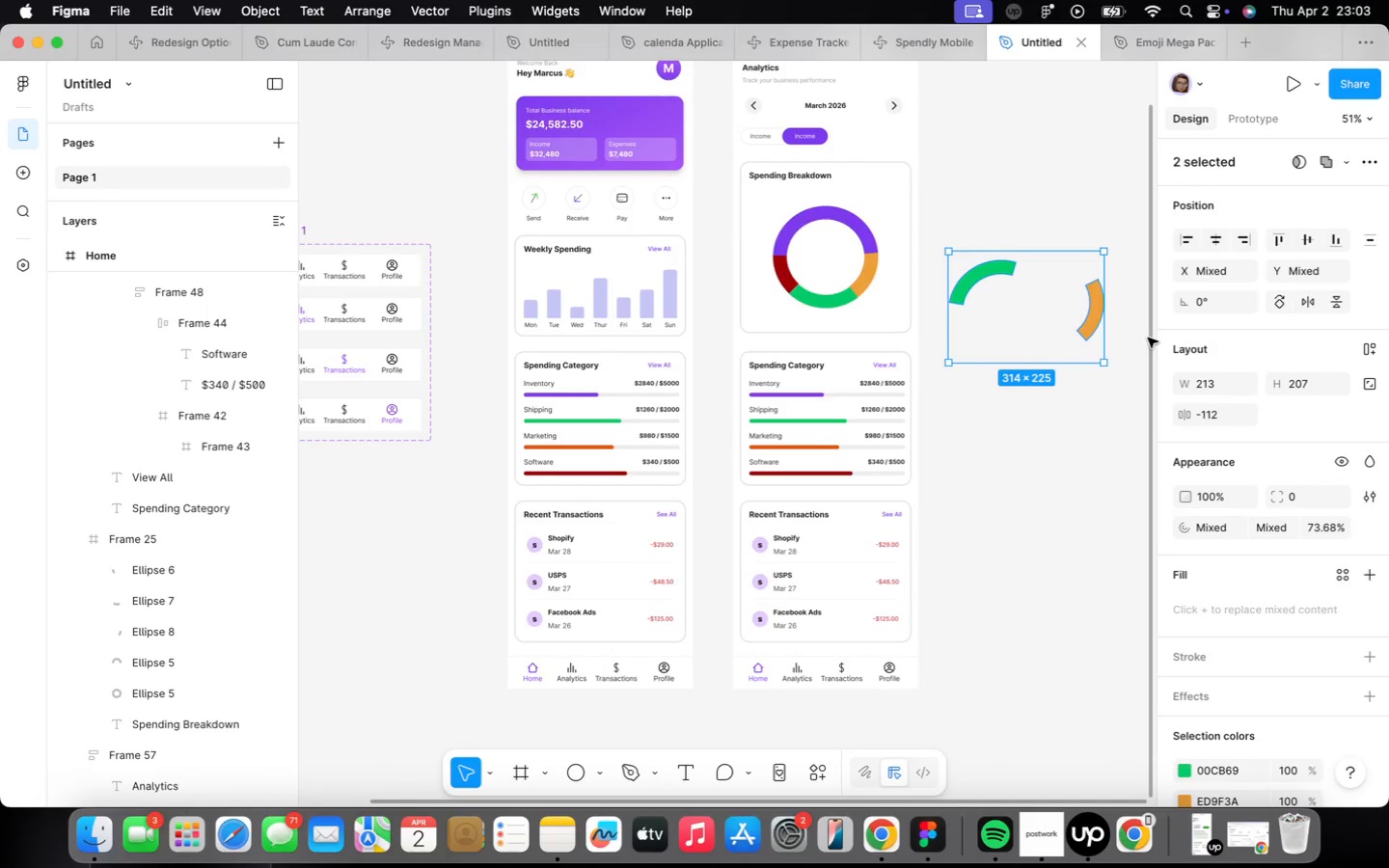 
key(Backspace)
 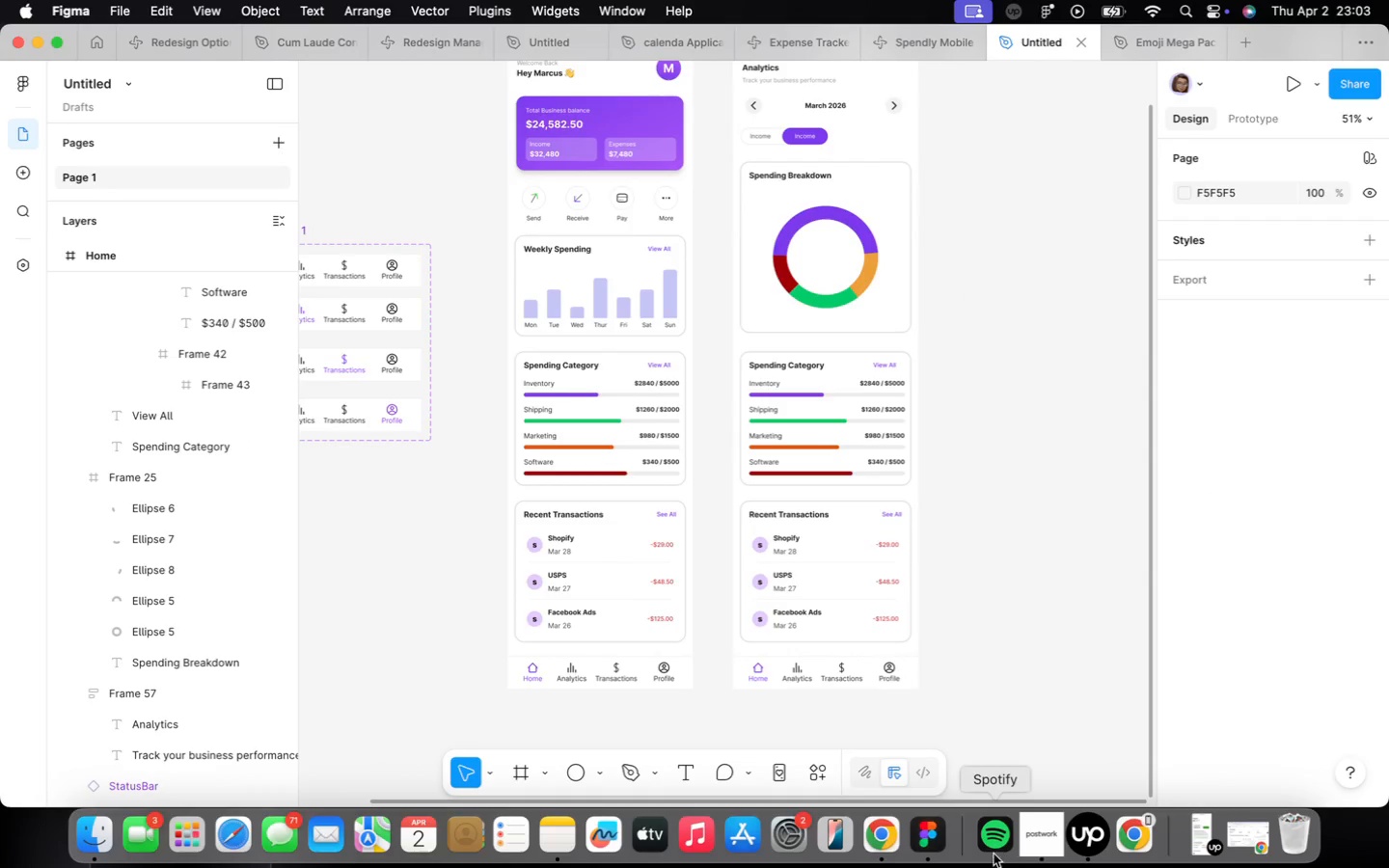 
left_click([1048, 834])